 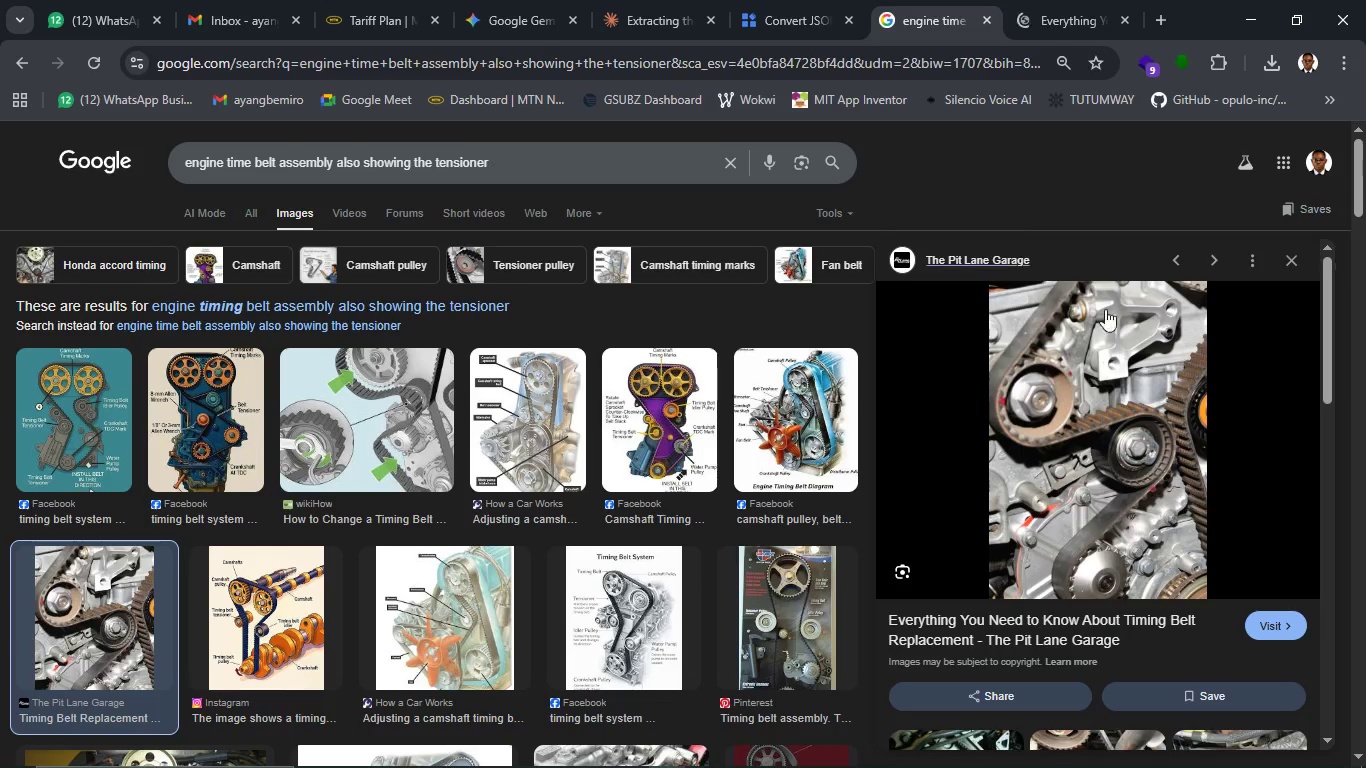 
right_click([1143, 434])
 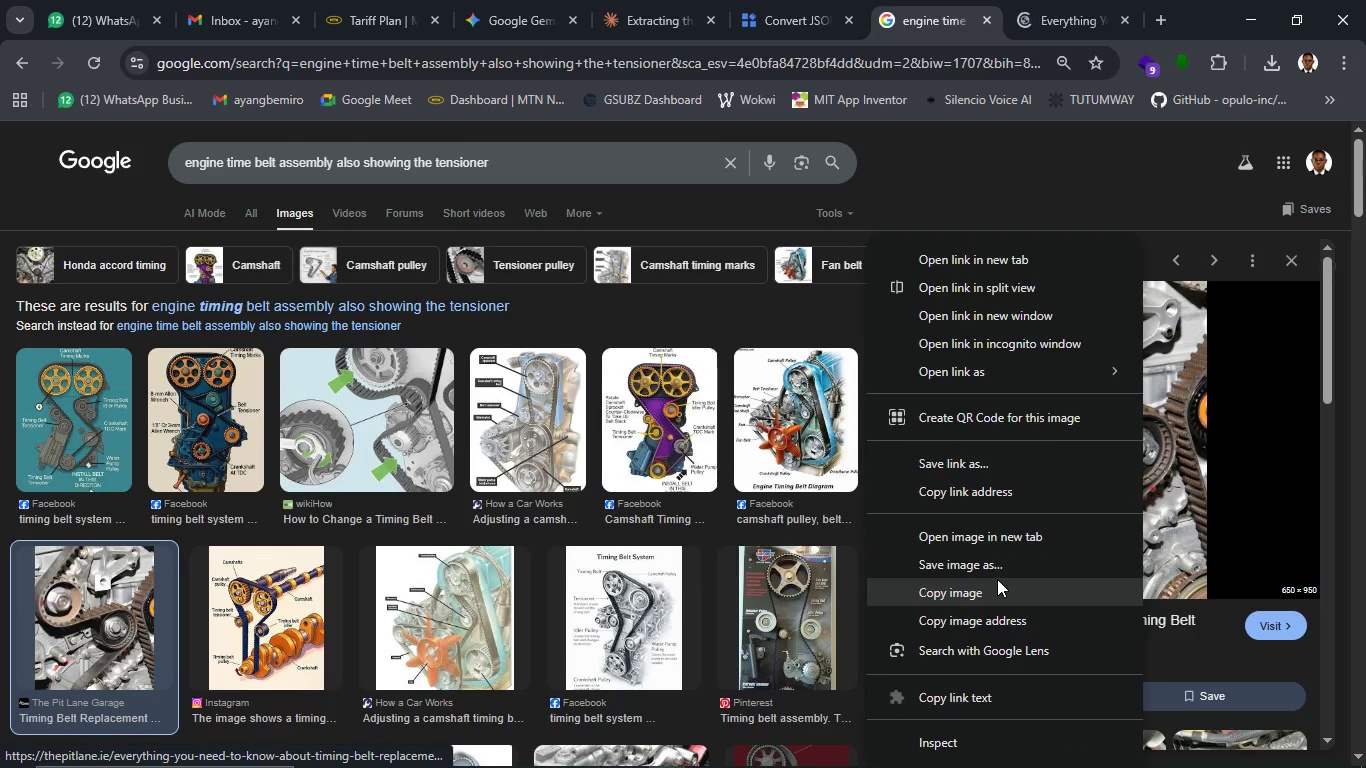 
left_click([1000, 569])
 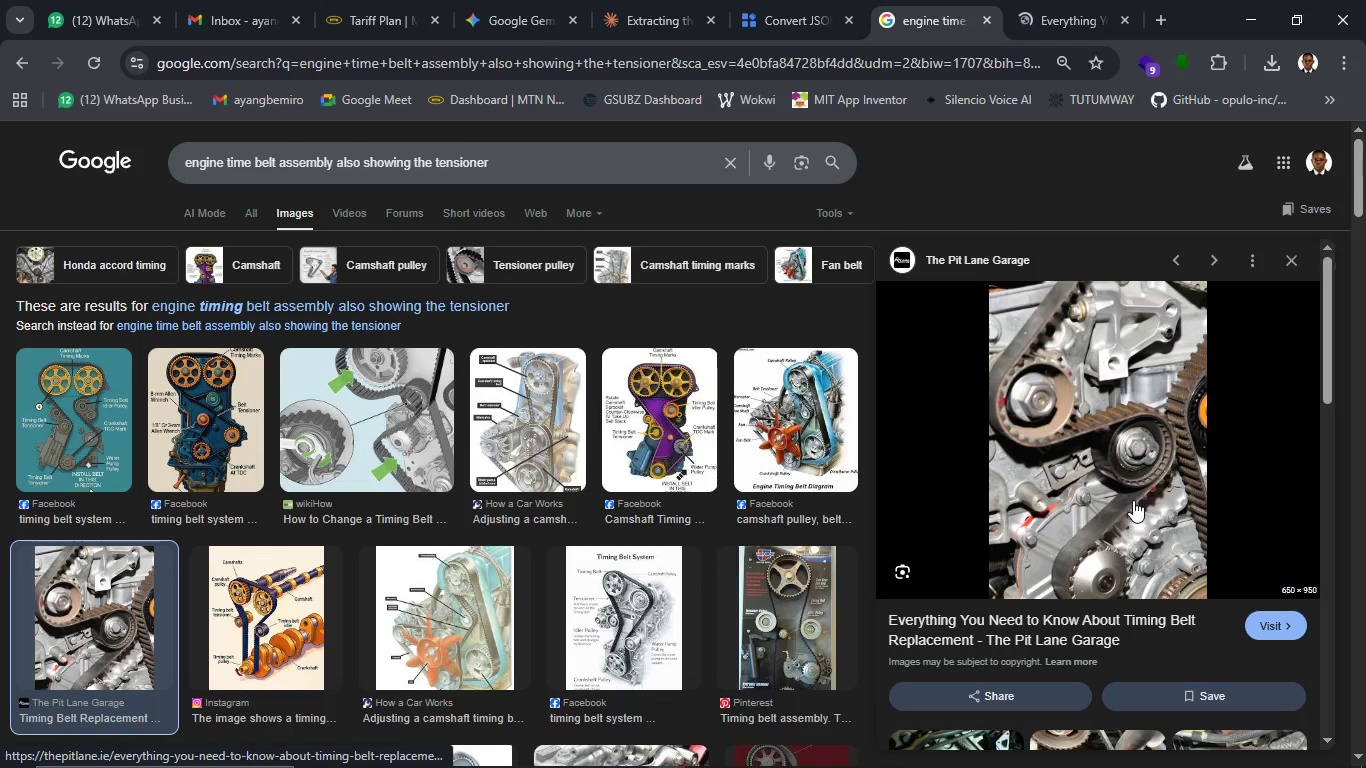 
wait(31.31)
 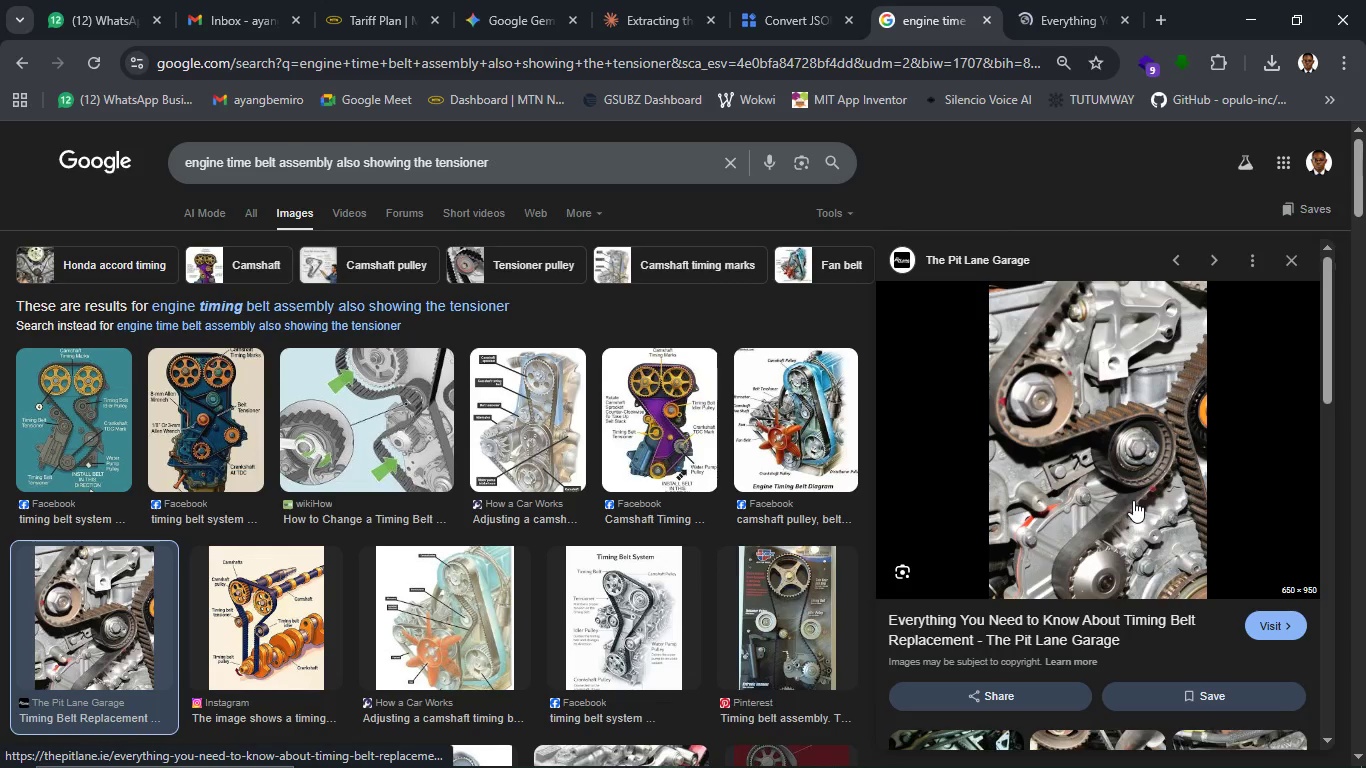 
left_click([1071, 1])
 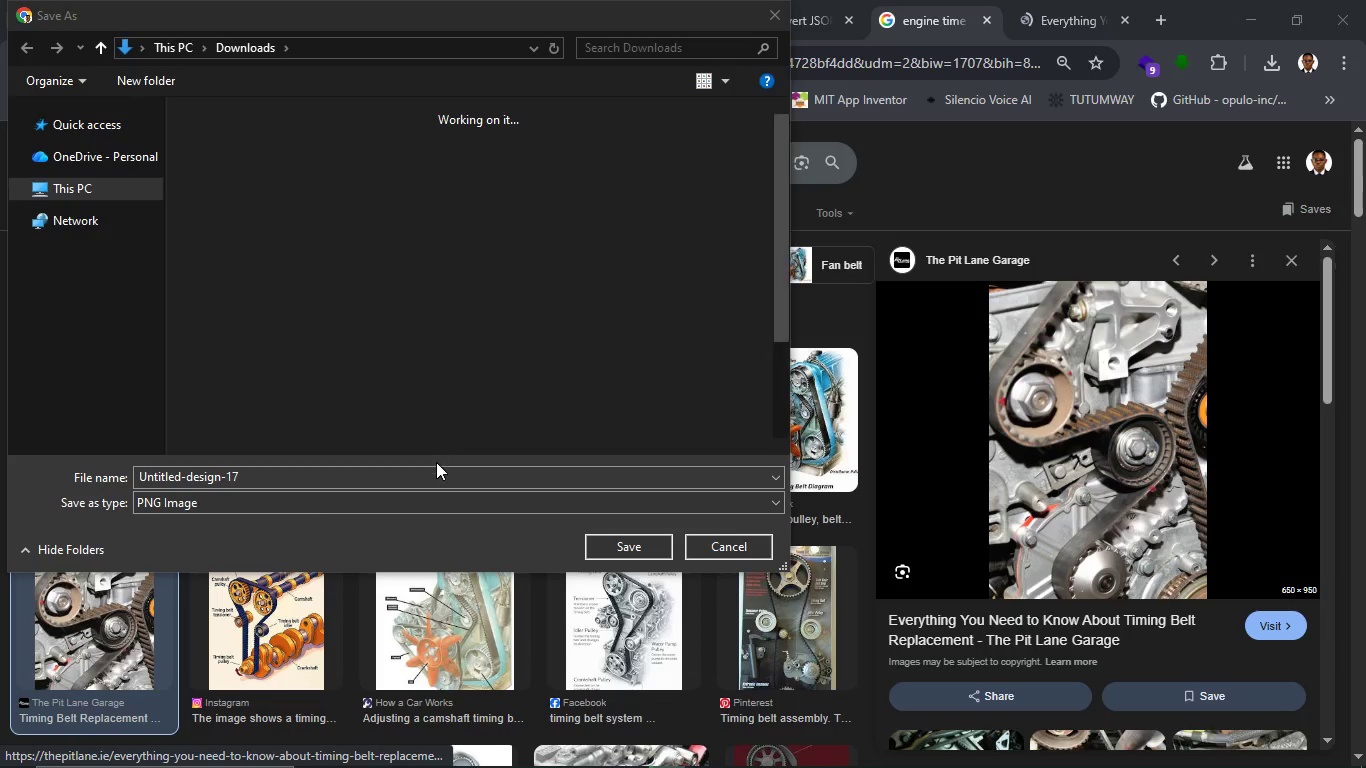 
left_click([436, 476])
 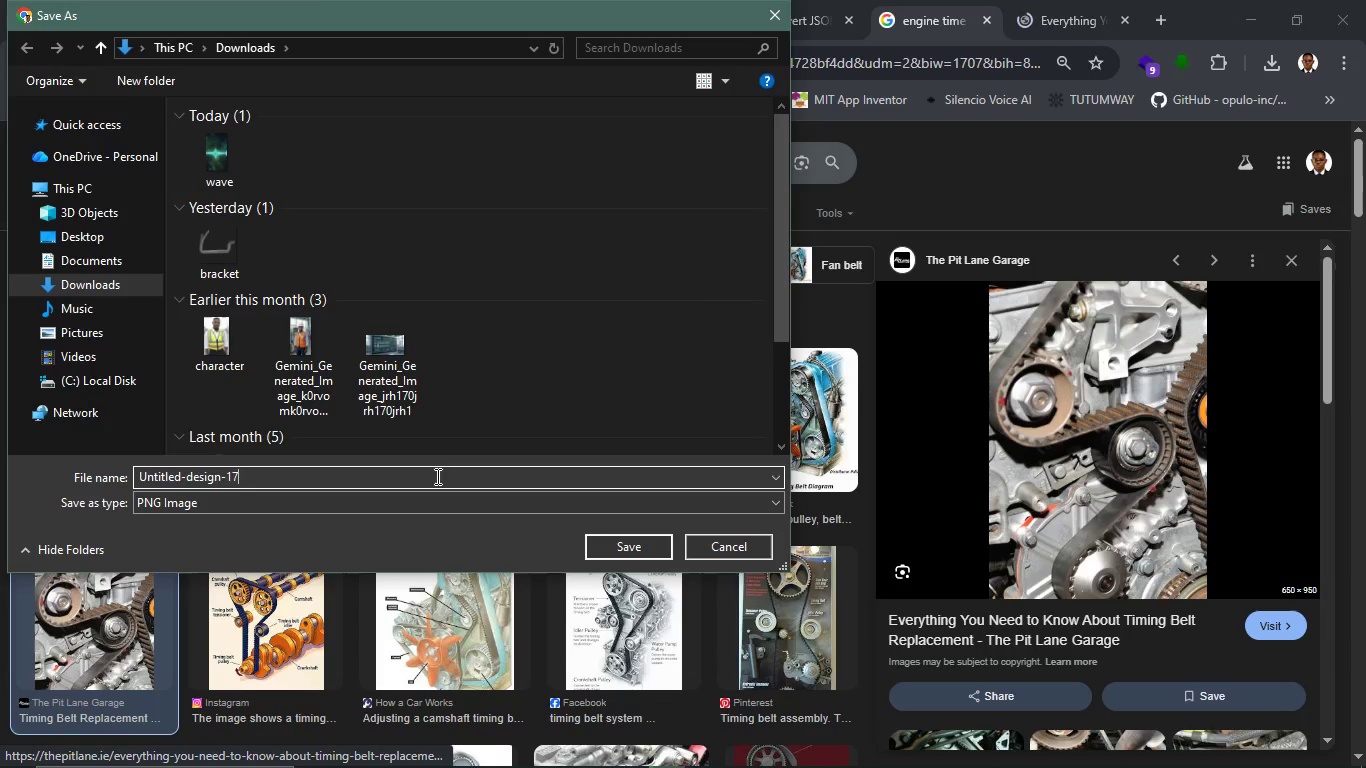 
left_click([436, 476])
 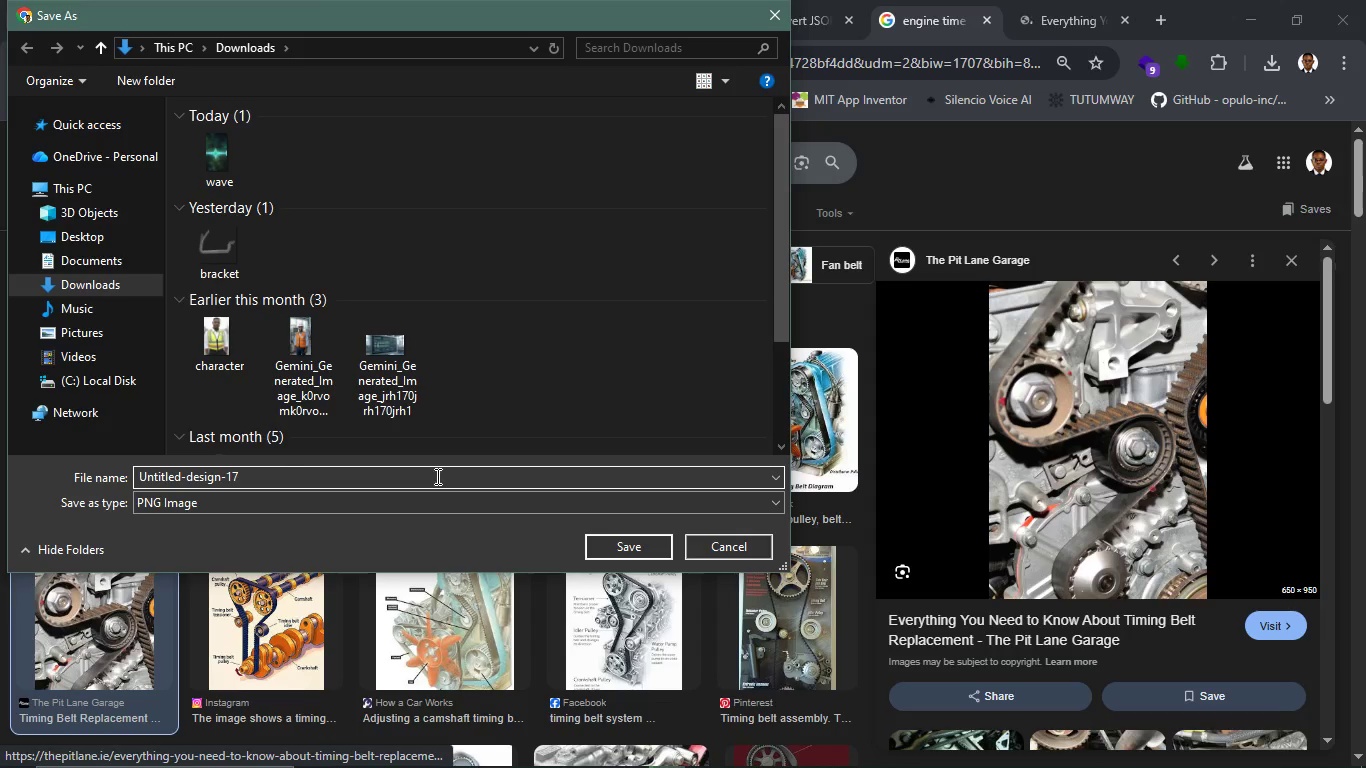 
left_click_drag(start_coordinate=[436, 476], to_coordinate=[138, 474])
 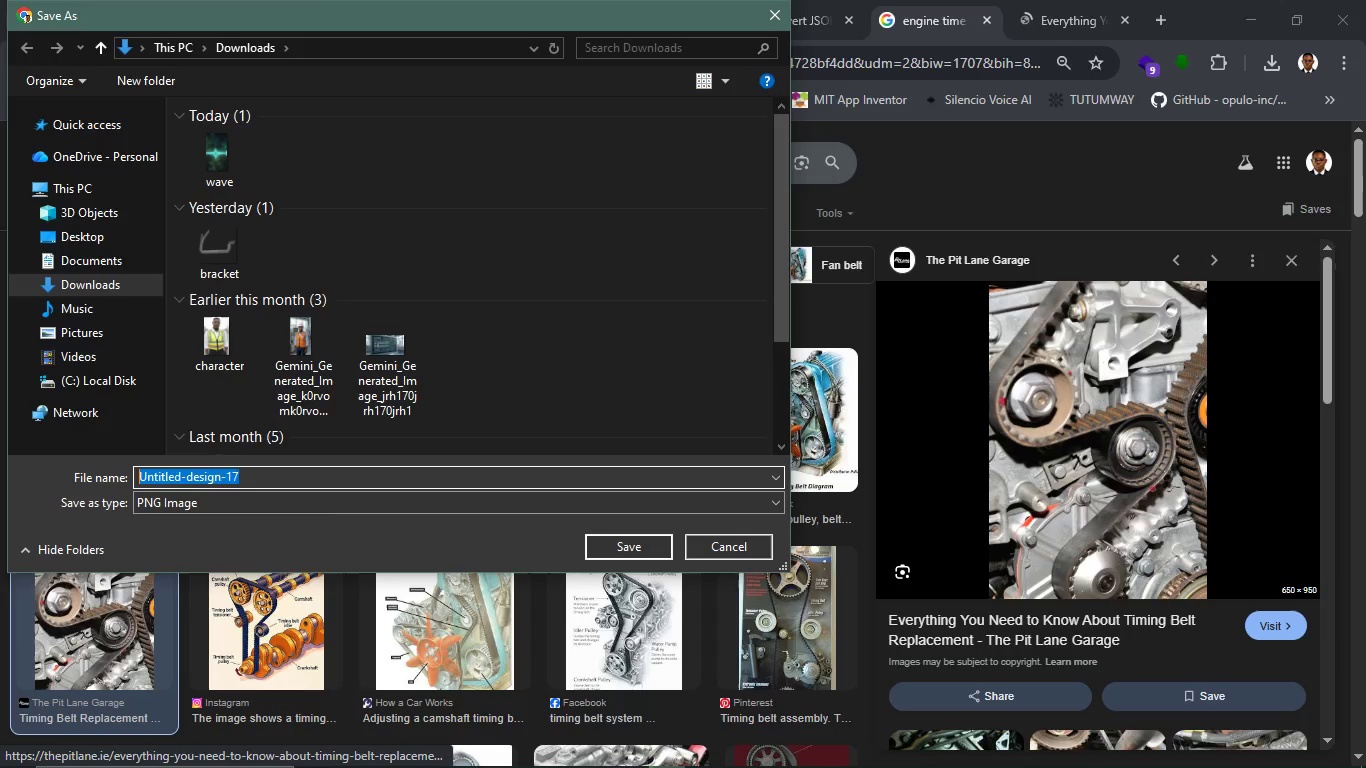 
type(BELT)
 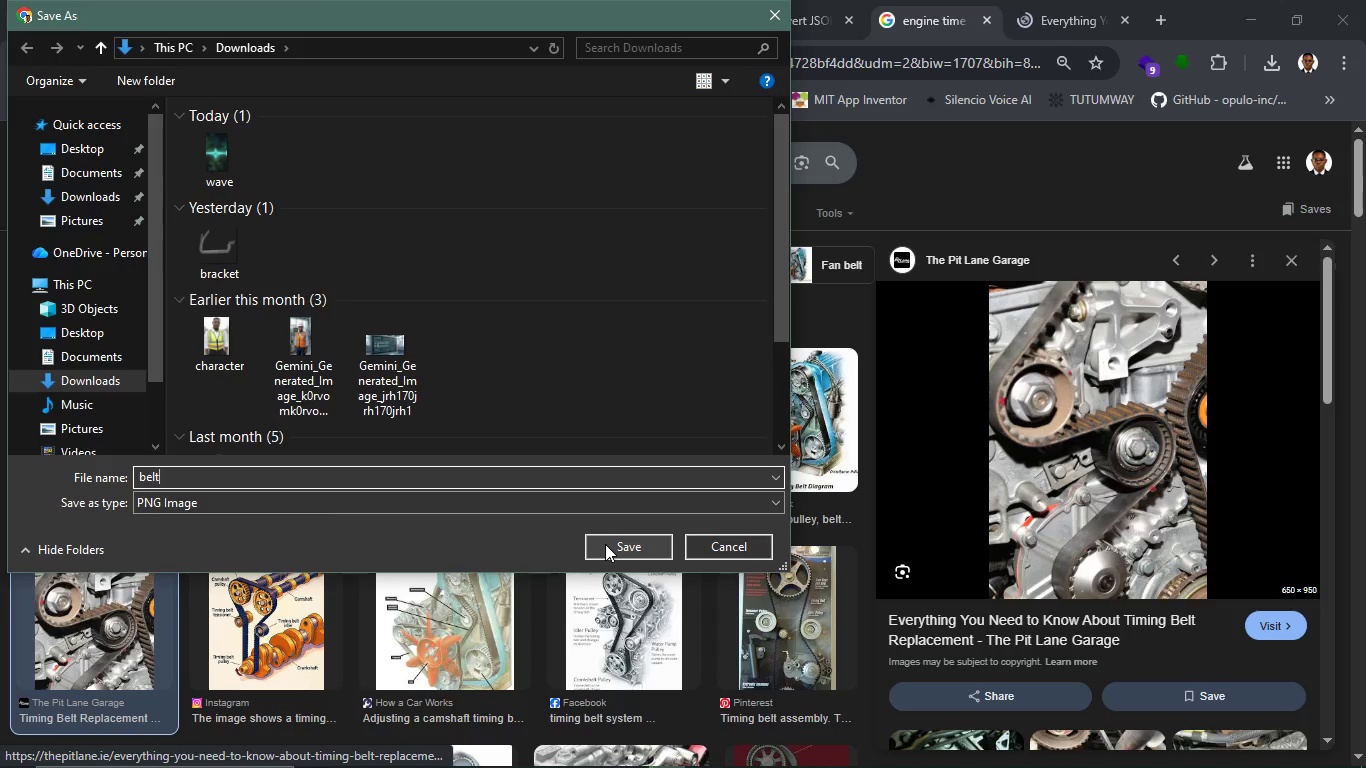 
left_click([605, 544])
 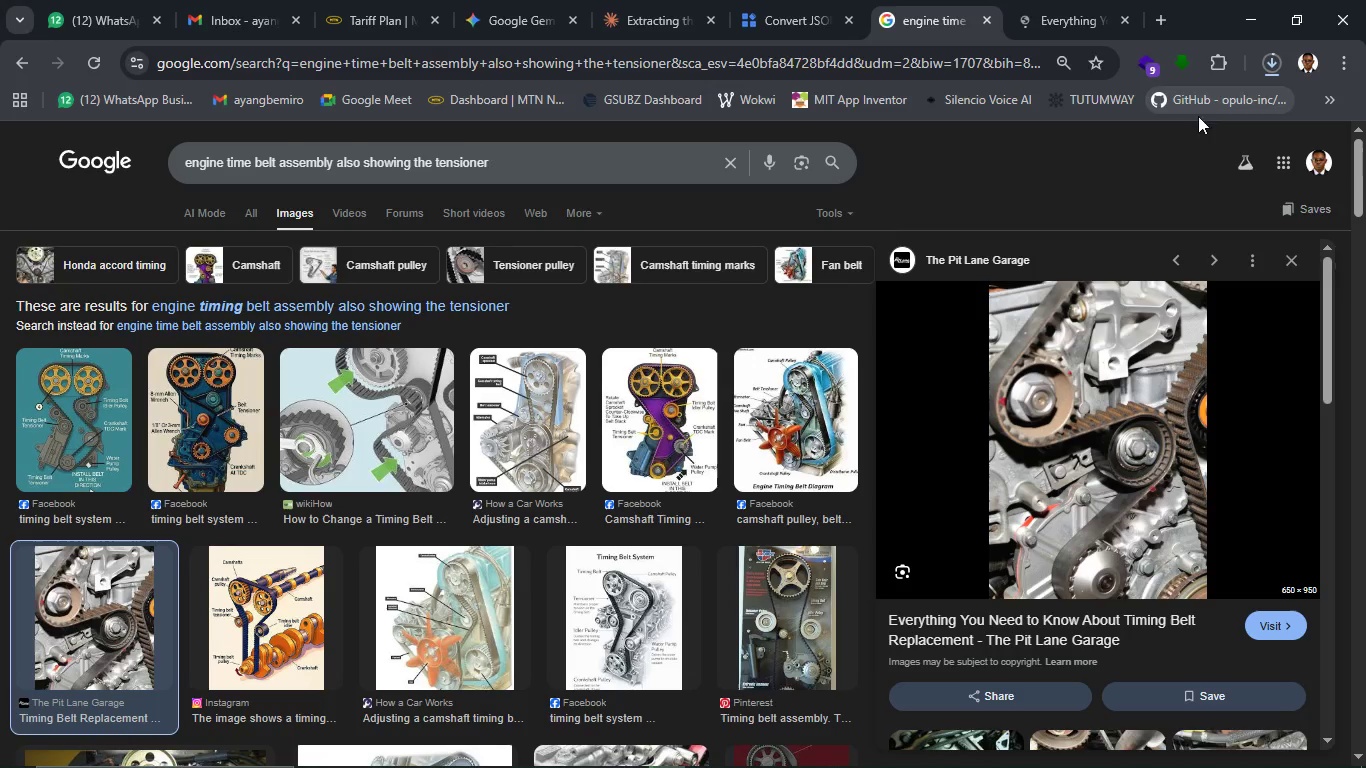 
left_click([1255, 62])
 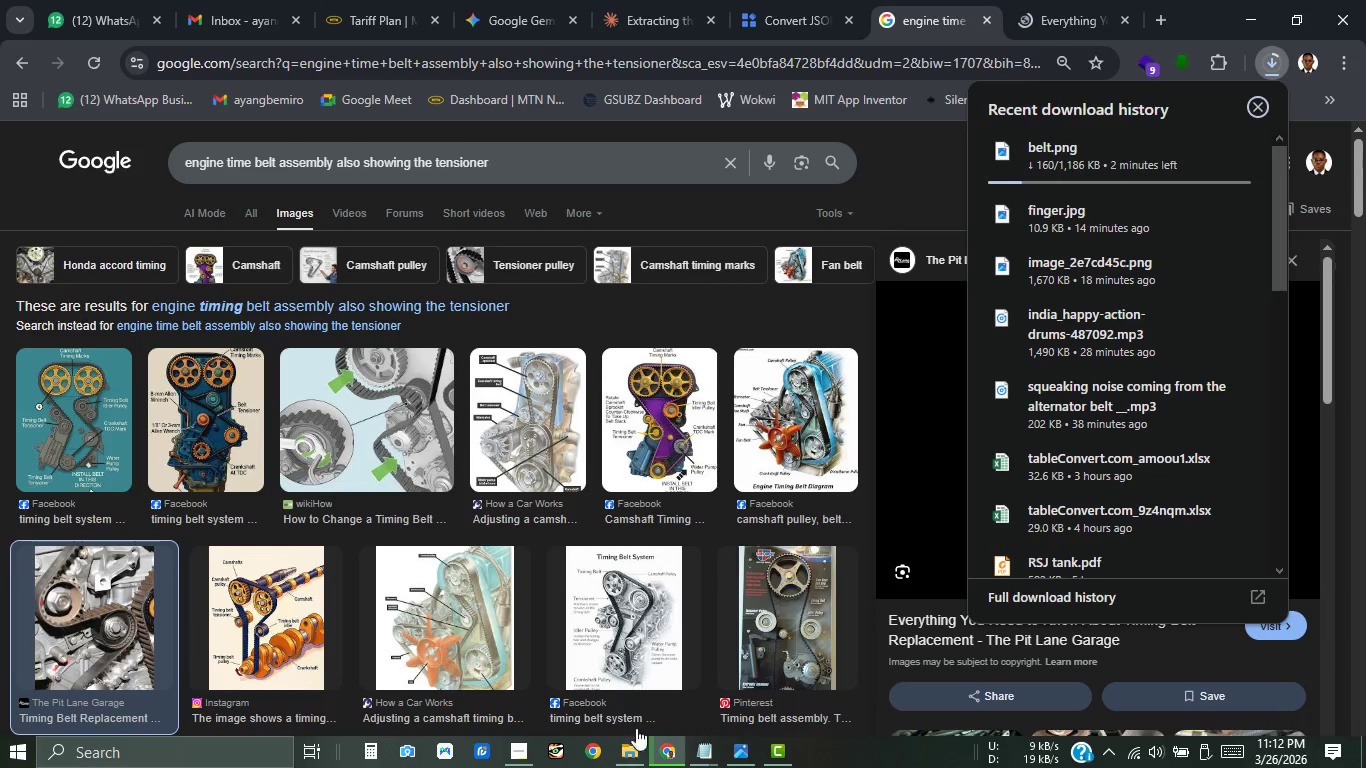 
wait(6.05)
 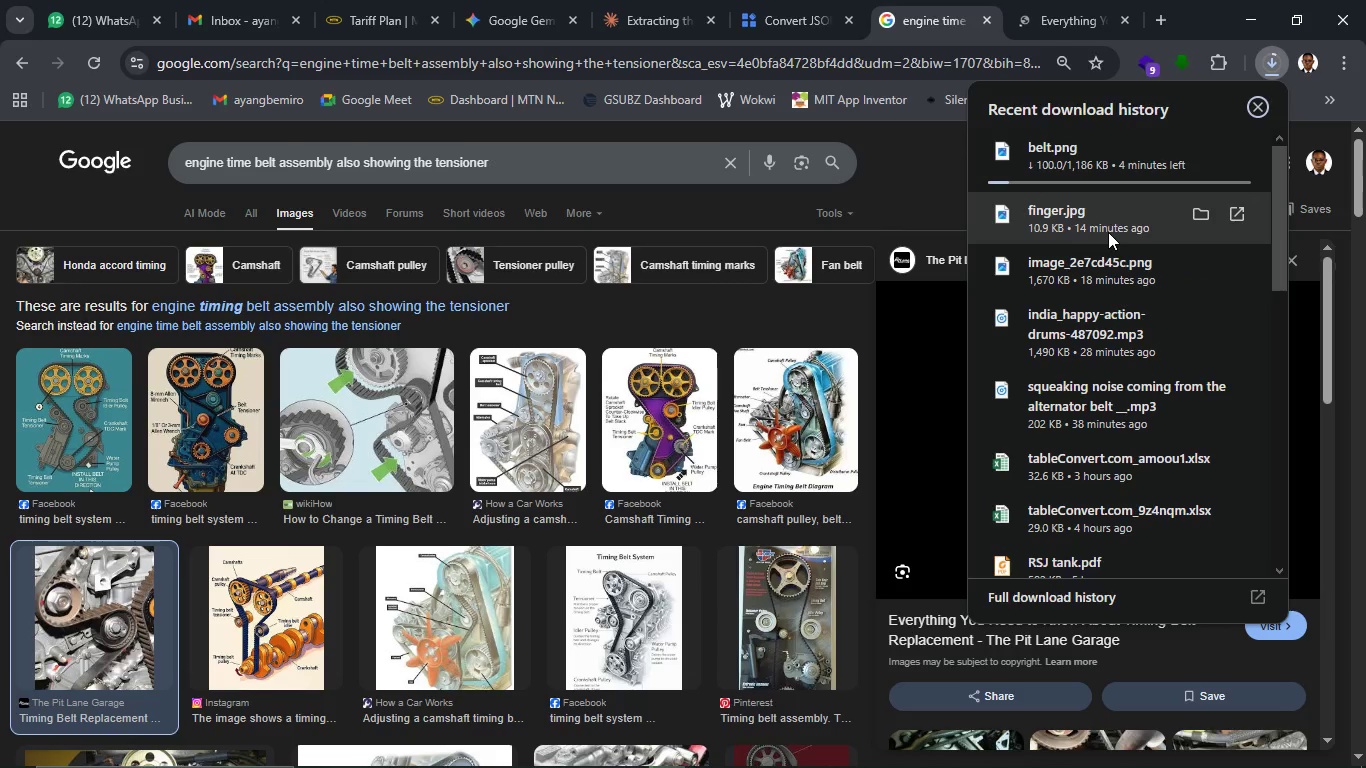 
left_click([1080, 15])
 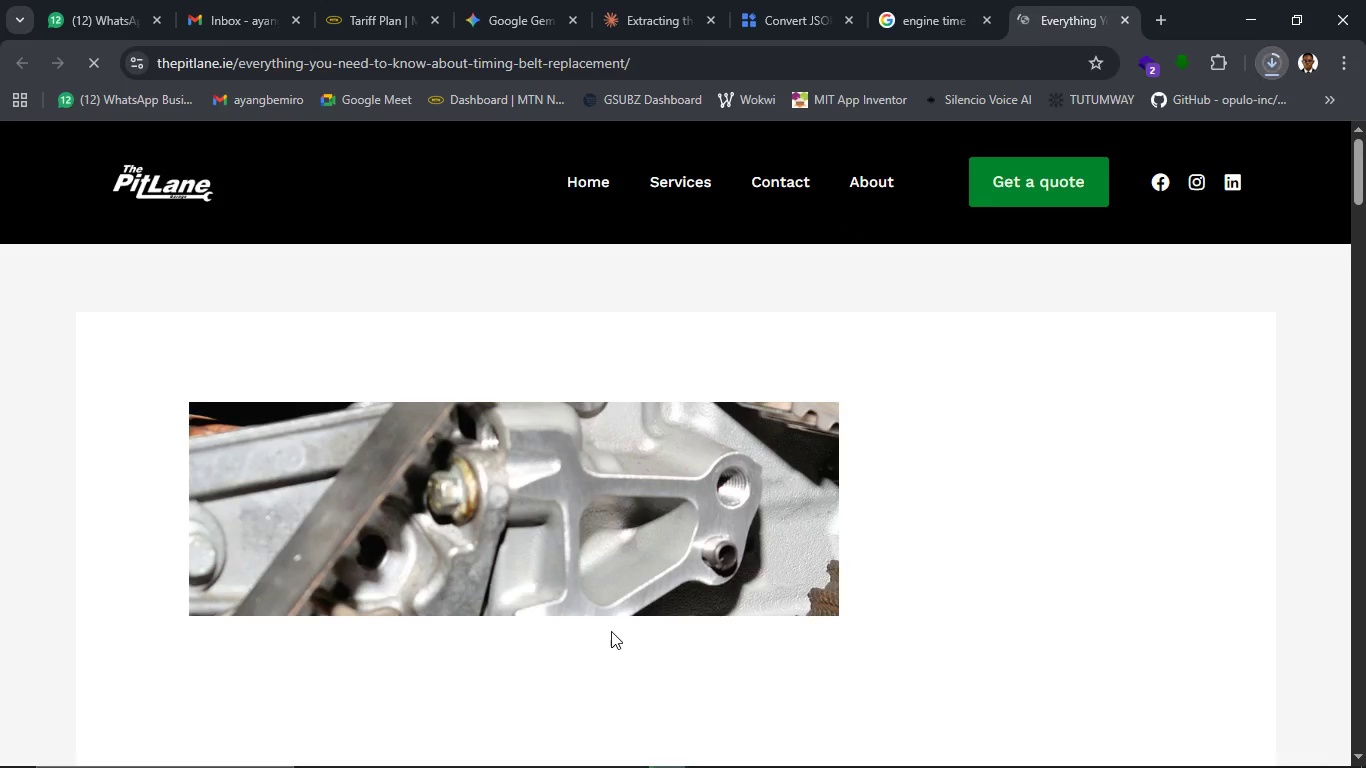 
scroll: coordinate [613, 552], scroll_direction: down, amount: 13.0
 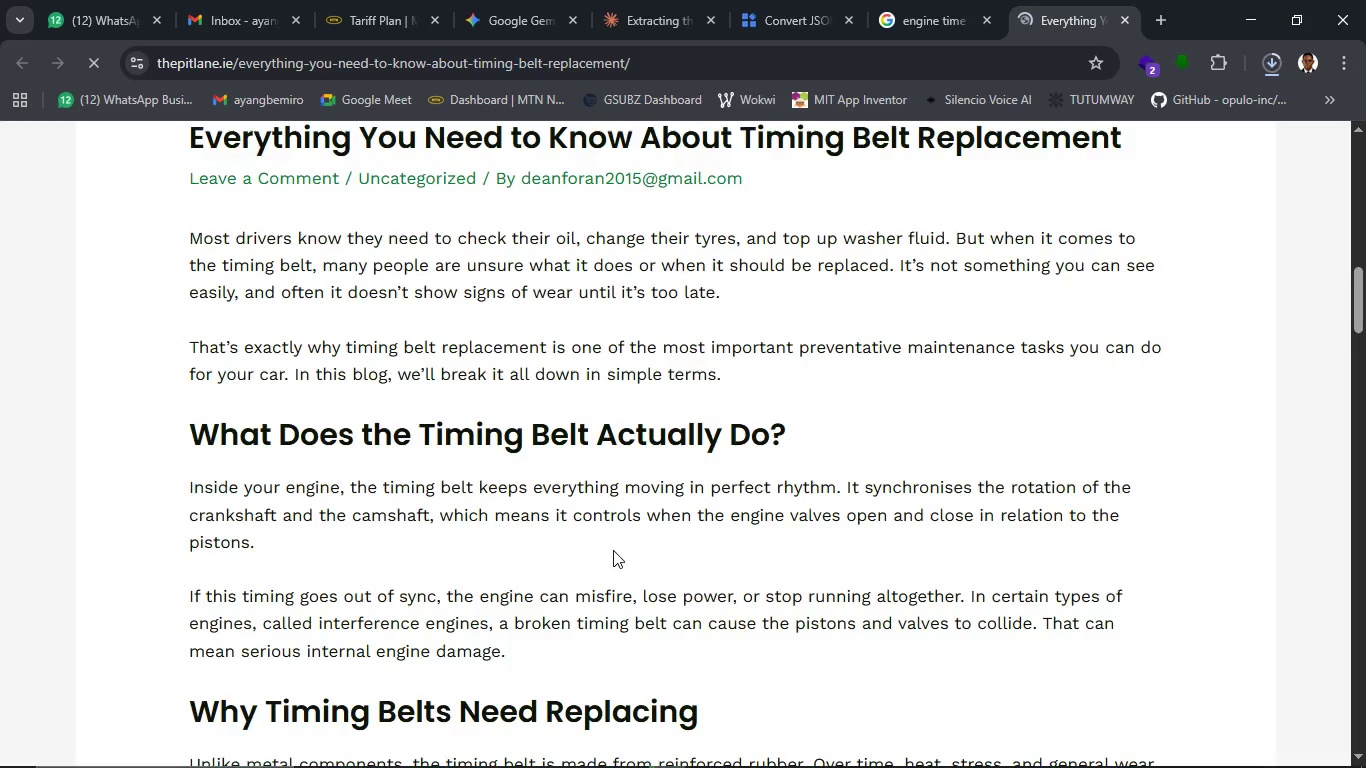 
scroll: coordinate [613, 550], scroll_direction: up, amount: 3.0
 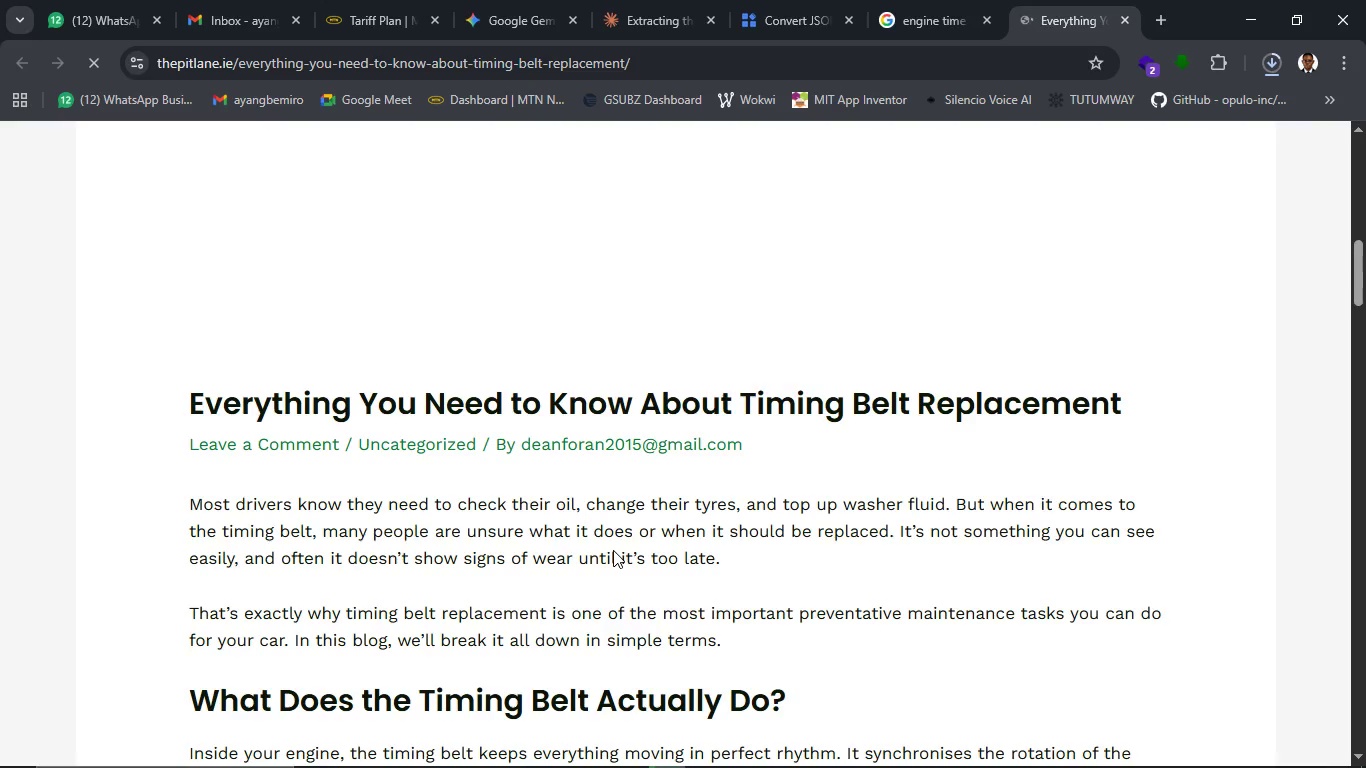 
scroll: coordinate [613, 550], scroll_direction: down, amount: 12.0
 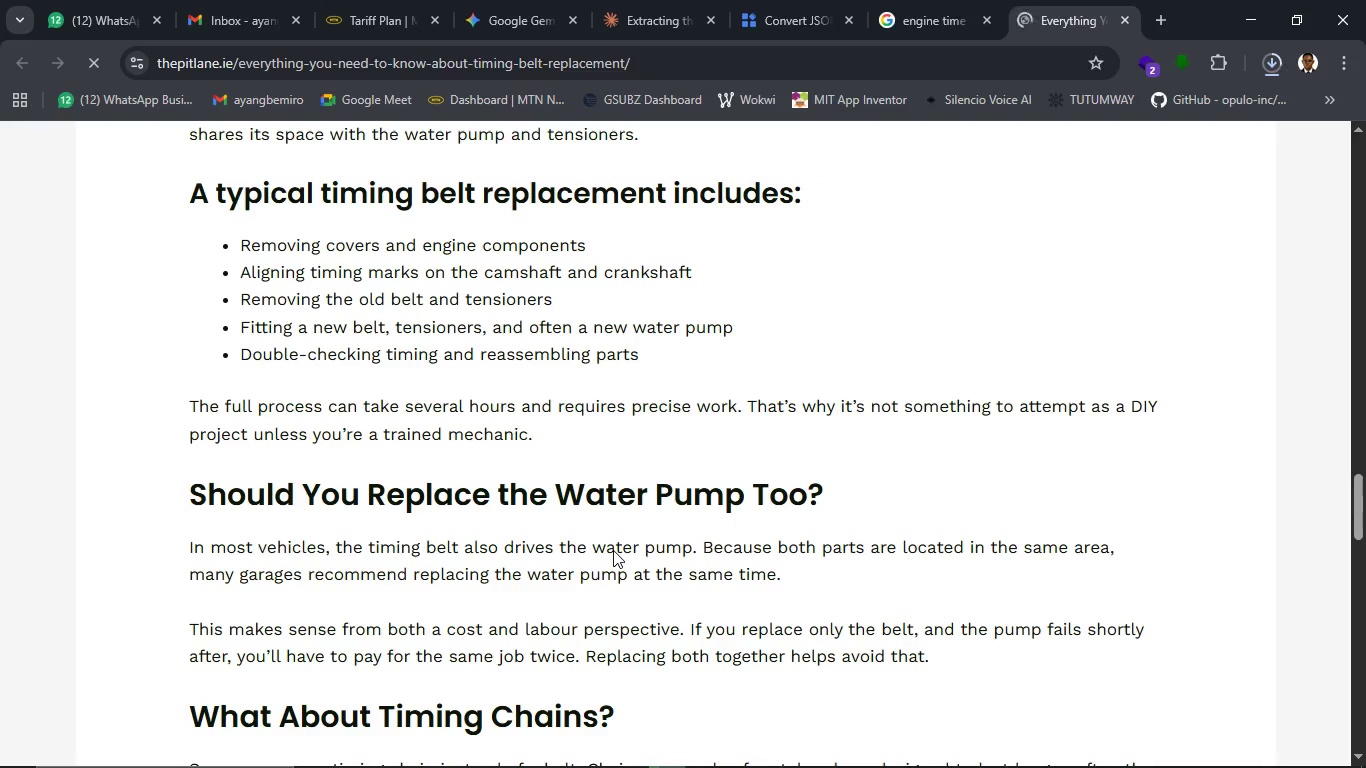 
scroll: coordinate [613, 550], scroll_direction: down, amount: 1.0
 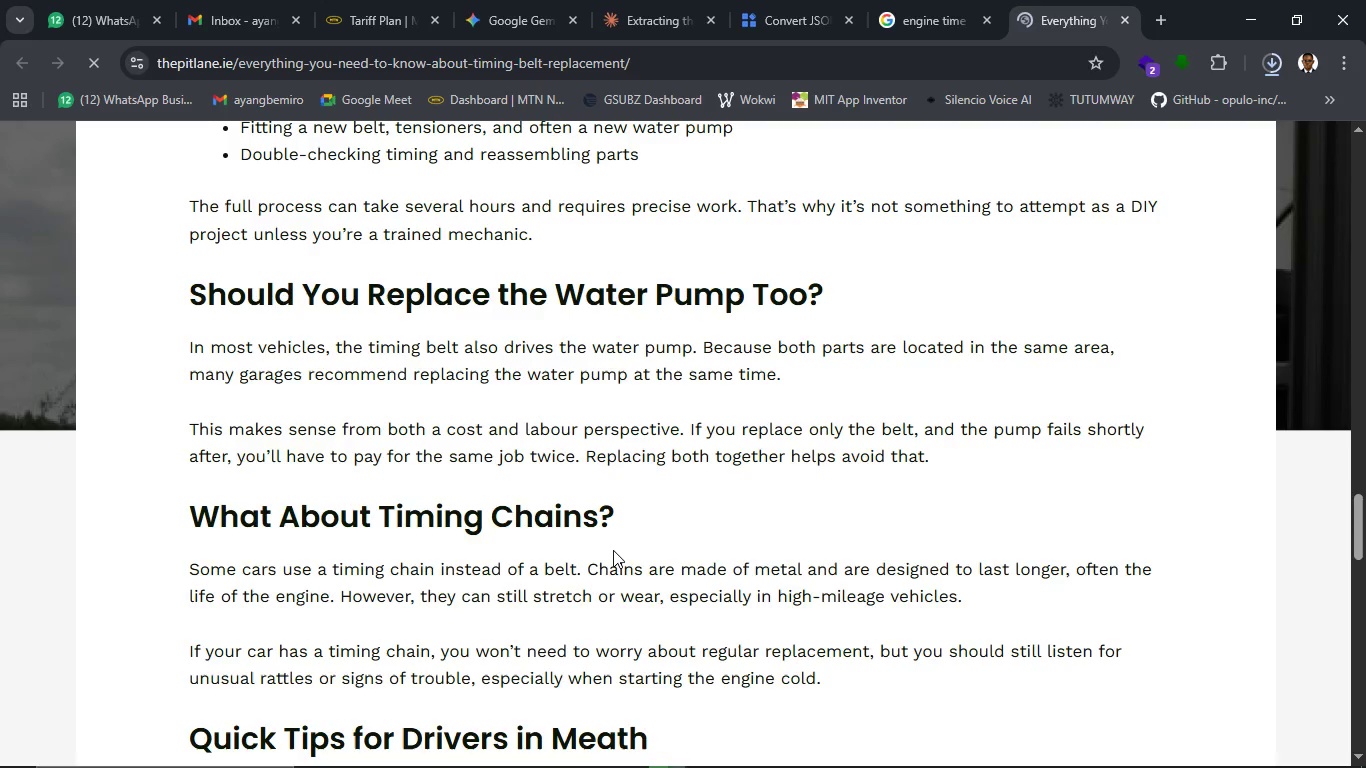 
wait(13.84)
 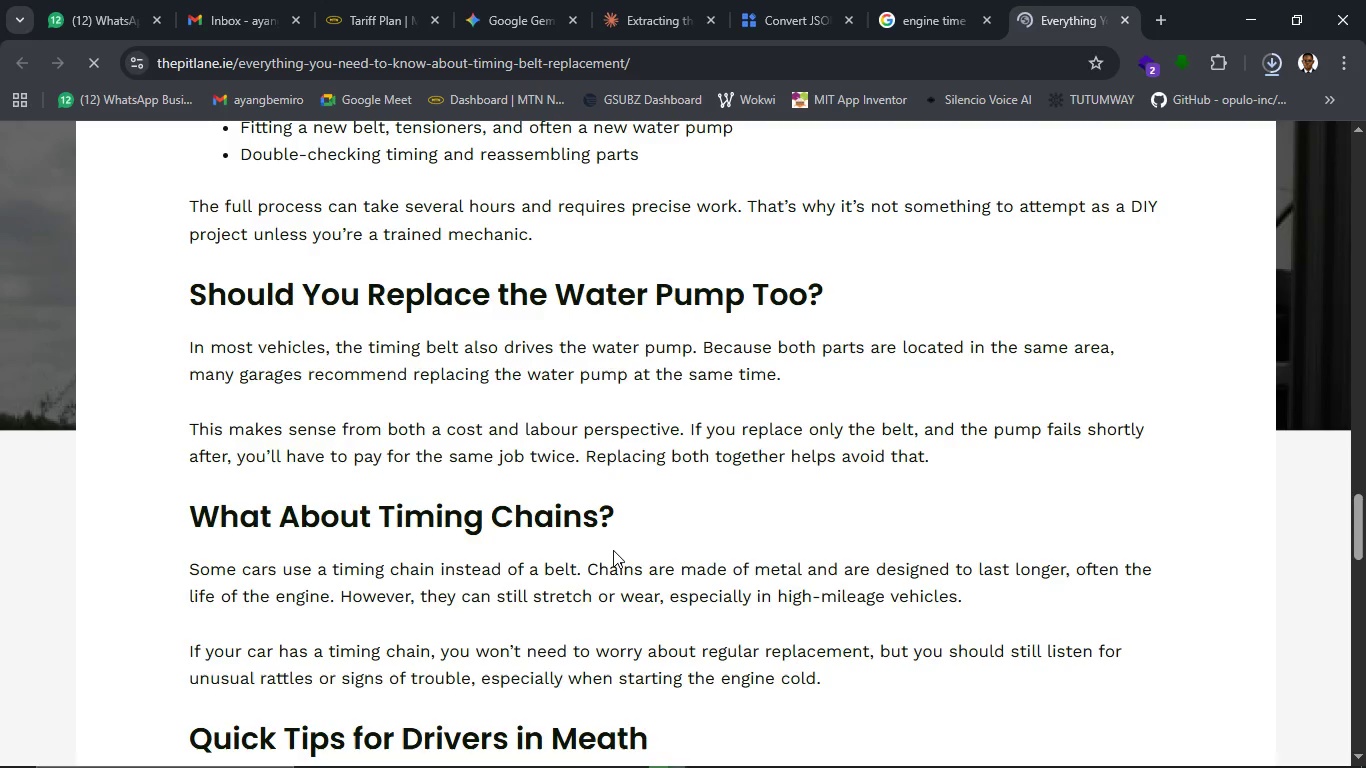 
scroll: coordinate [664, 471], scroll_direction: down, amount: 2.0
 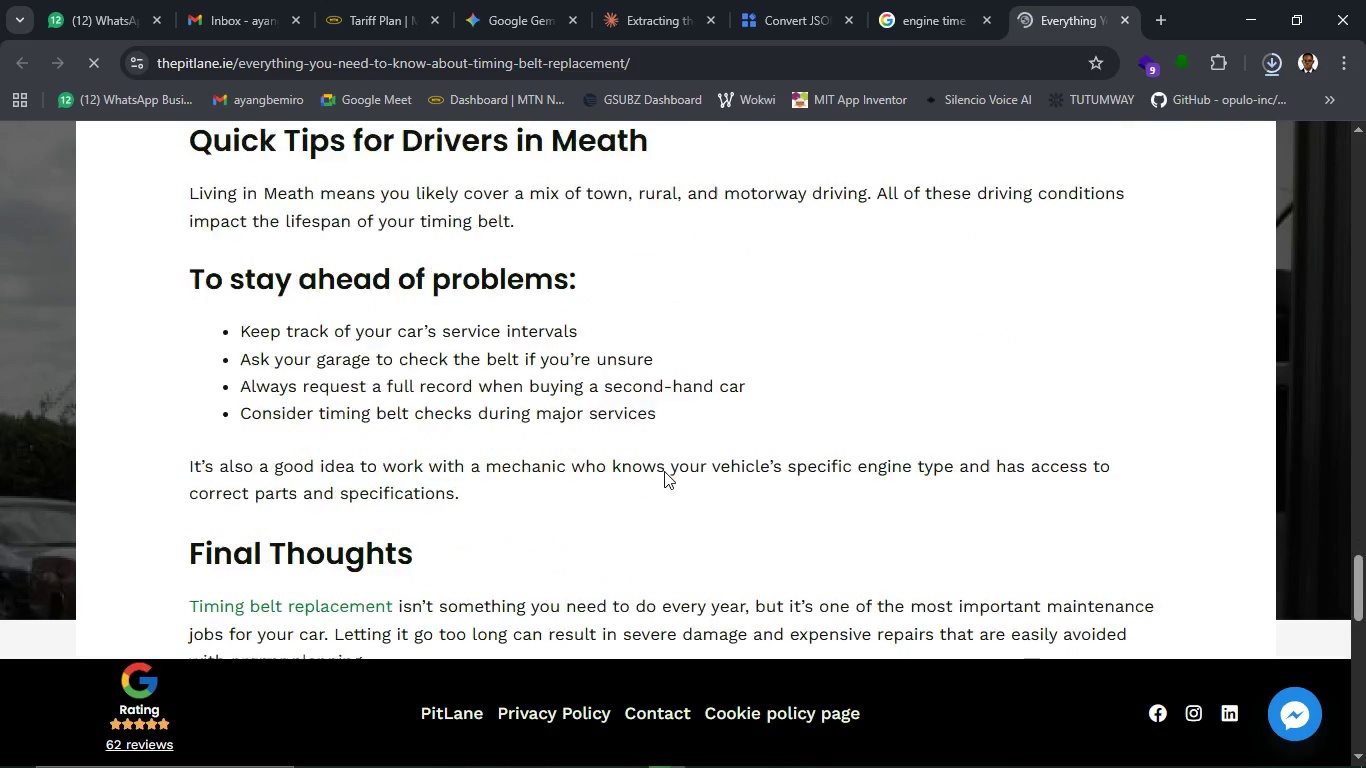 
scroll: coordinate [662, 474], scroll_direction: up, amount: 38.0
 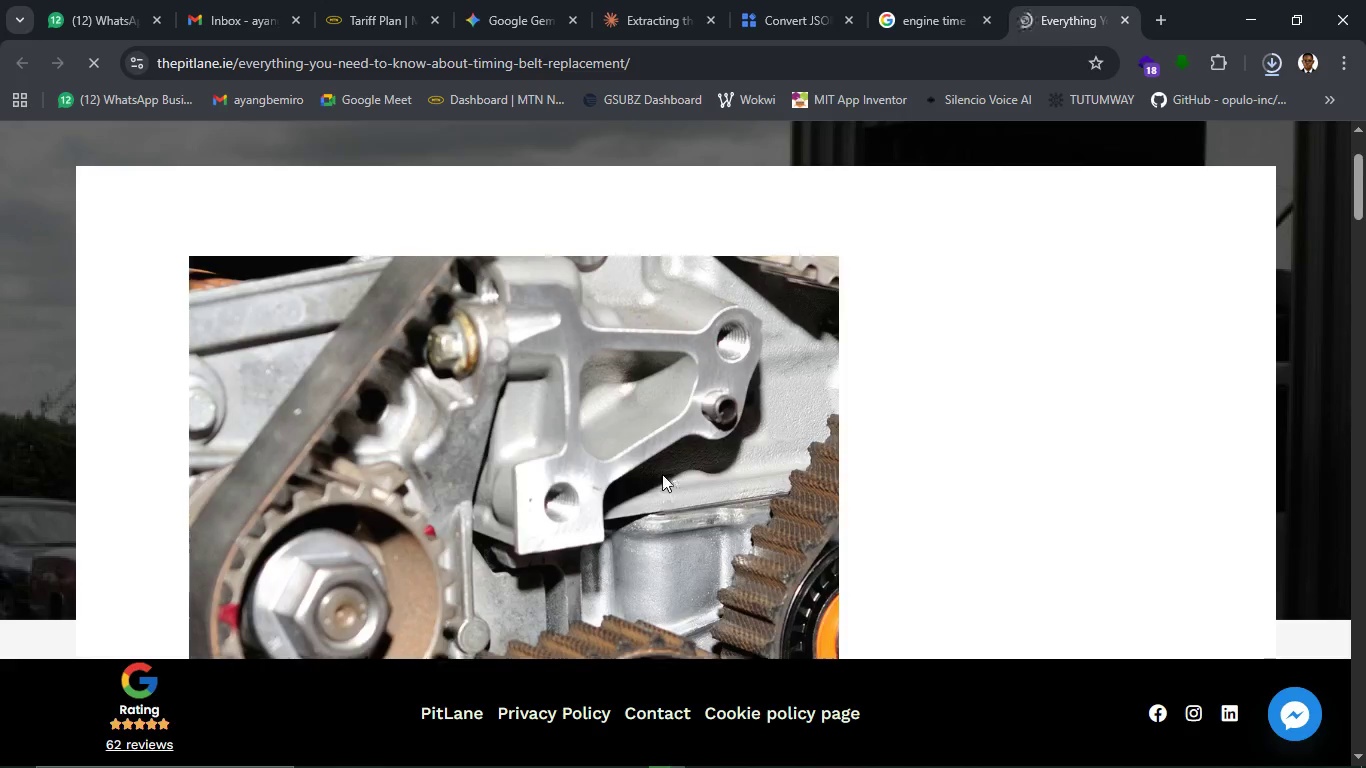 
scroll: coordinate [662, 474], scroll_direction: down, amount: 5.0
 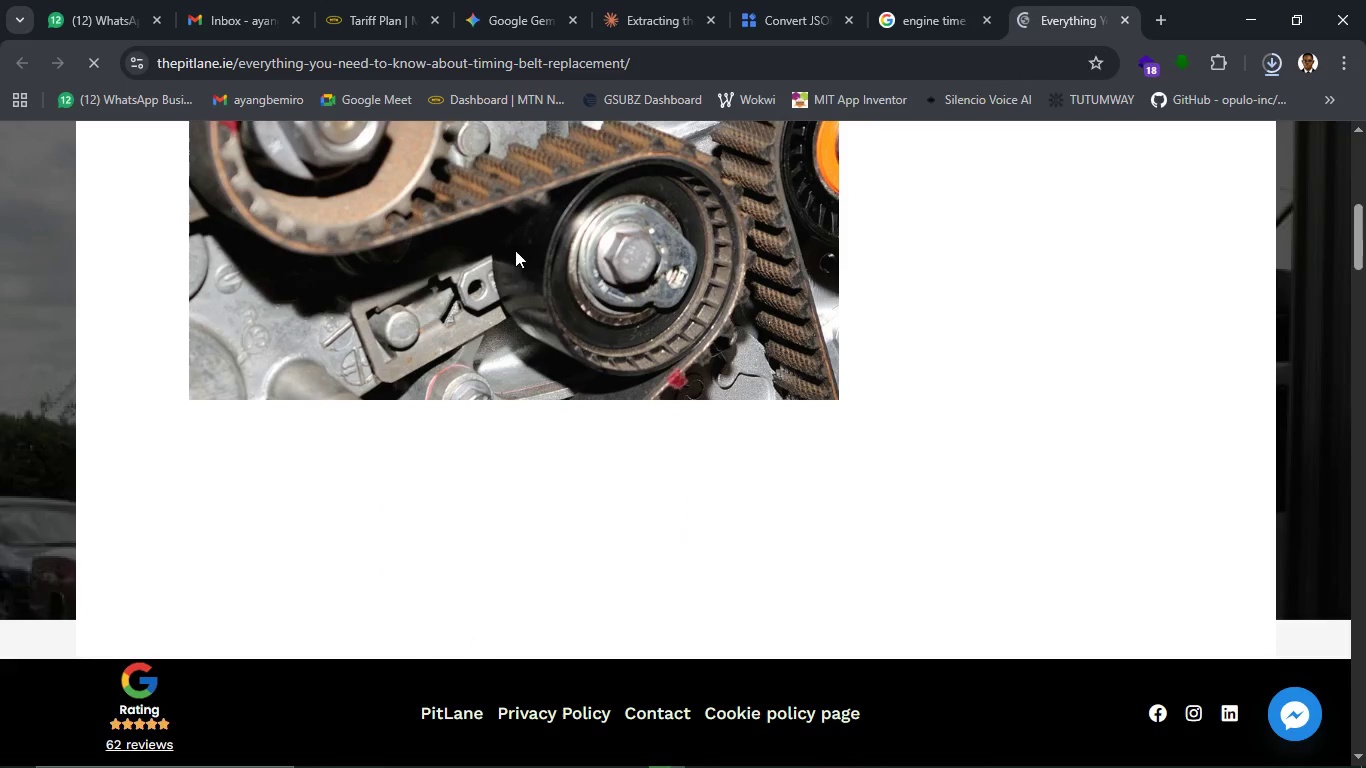 
wait(9.64)
 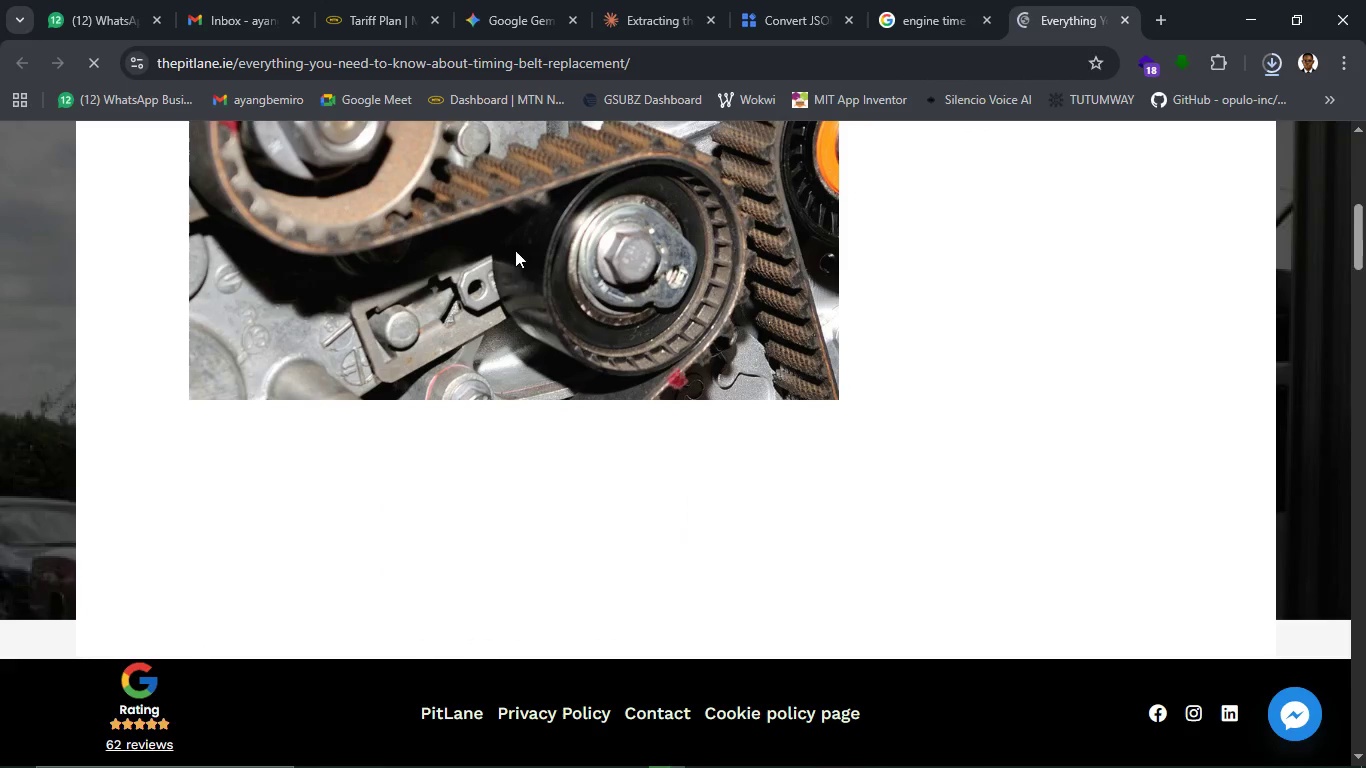 
left_click([672, 745])